 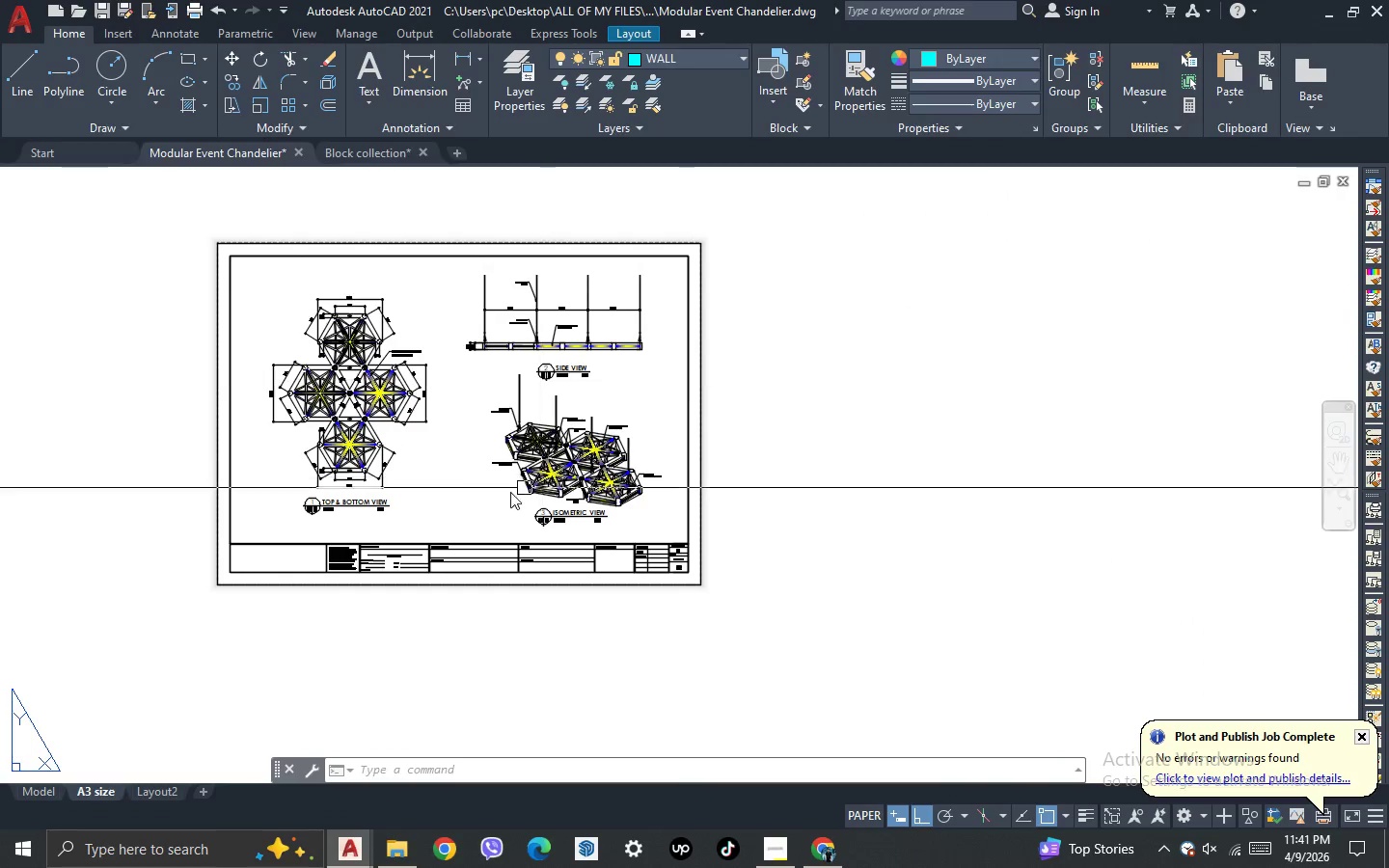 
scroll: coordinate [483, 499], scroll_direction: down, amount: 1.0
 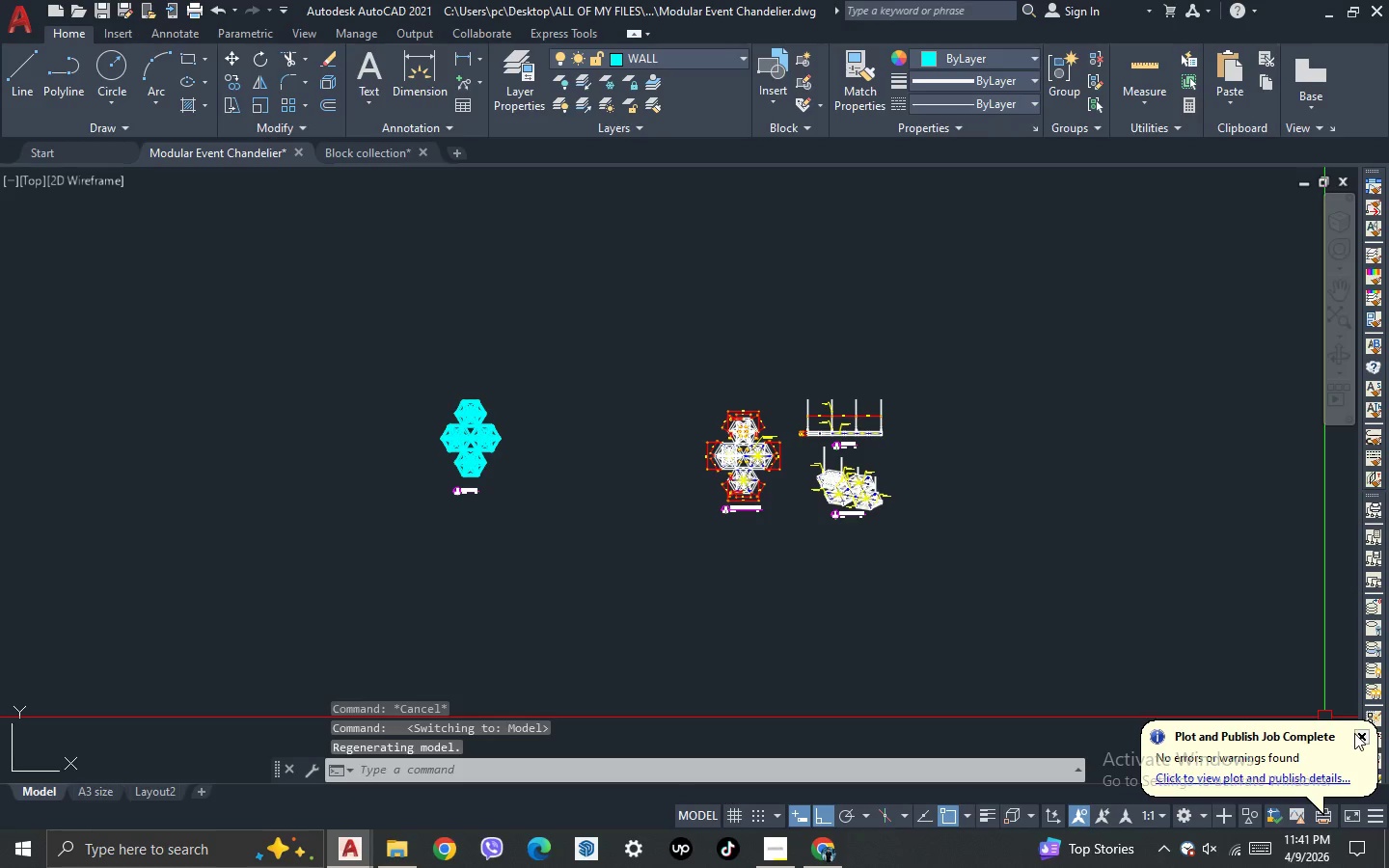 
left_click([1357, 733])
 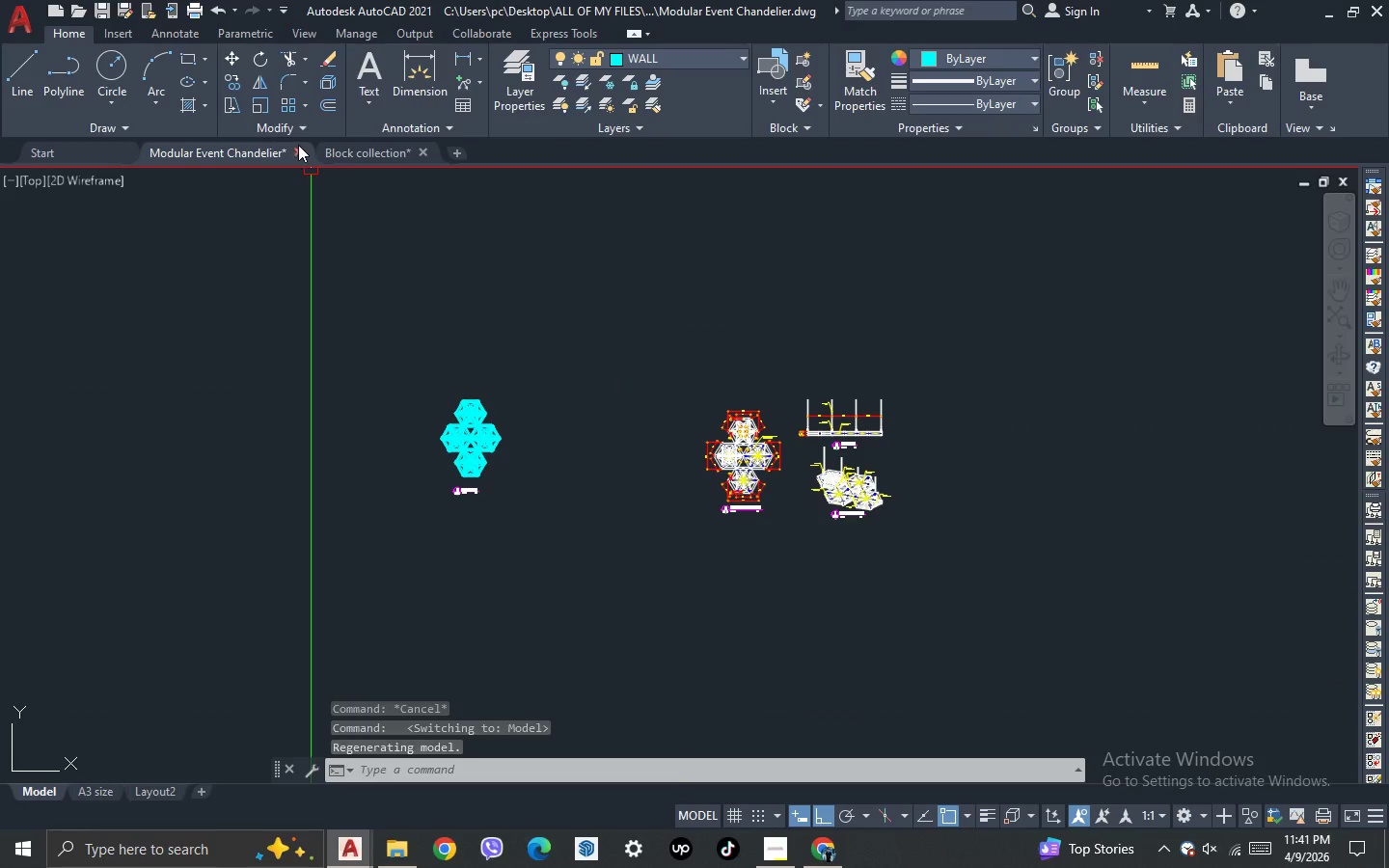 
left_click([299, 159])
 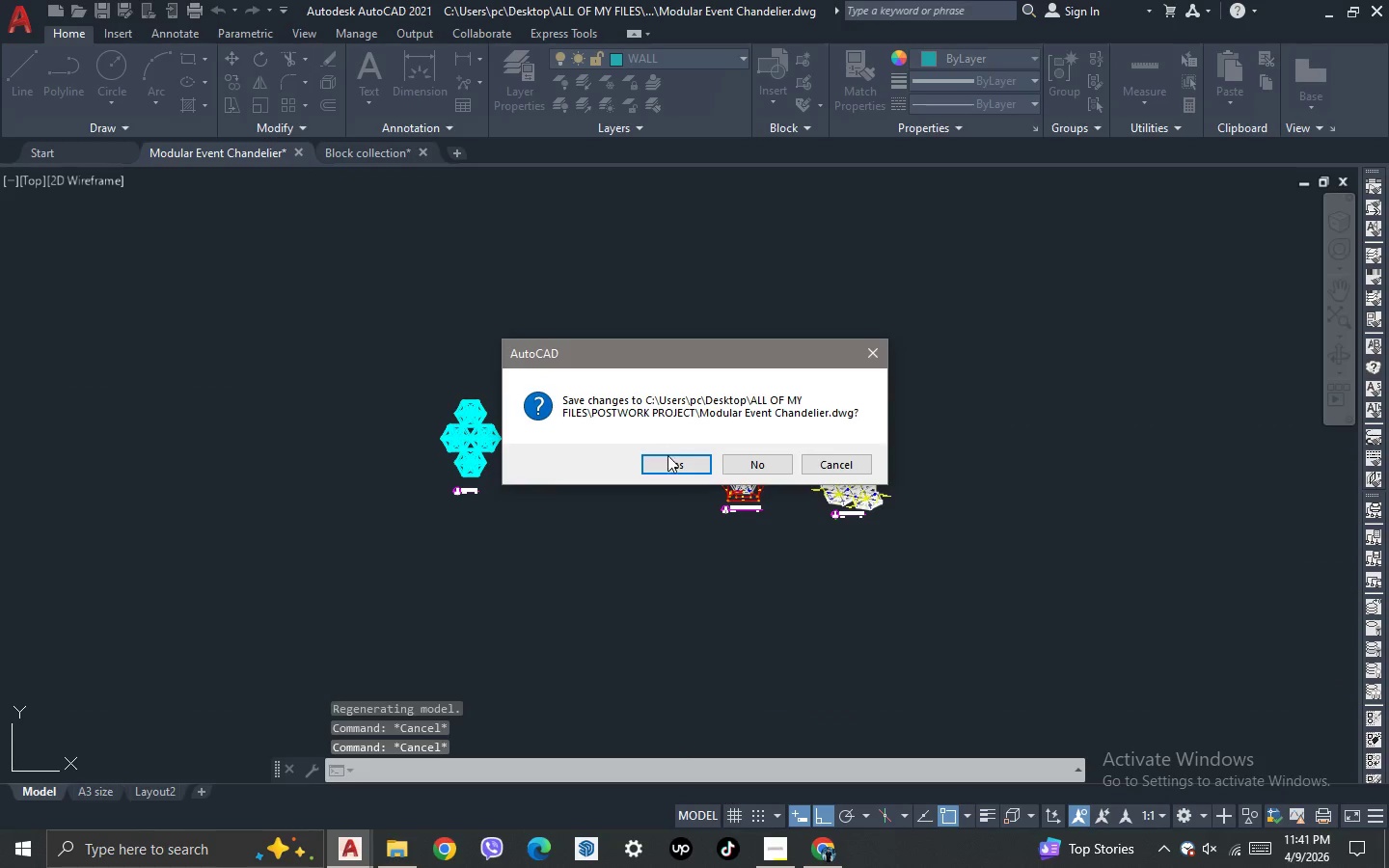 